 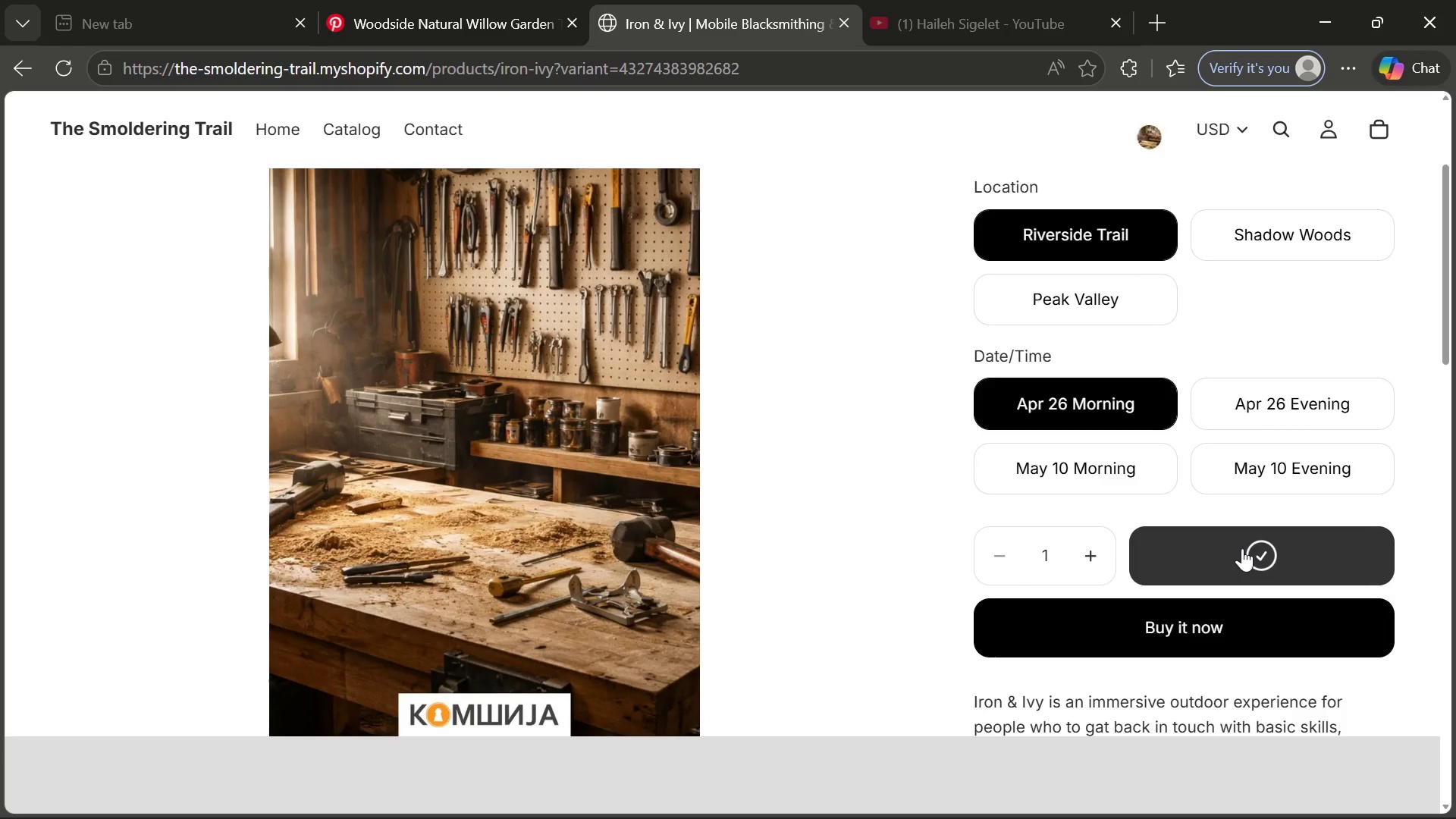 
left_click([1376, 135])
 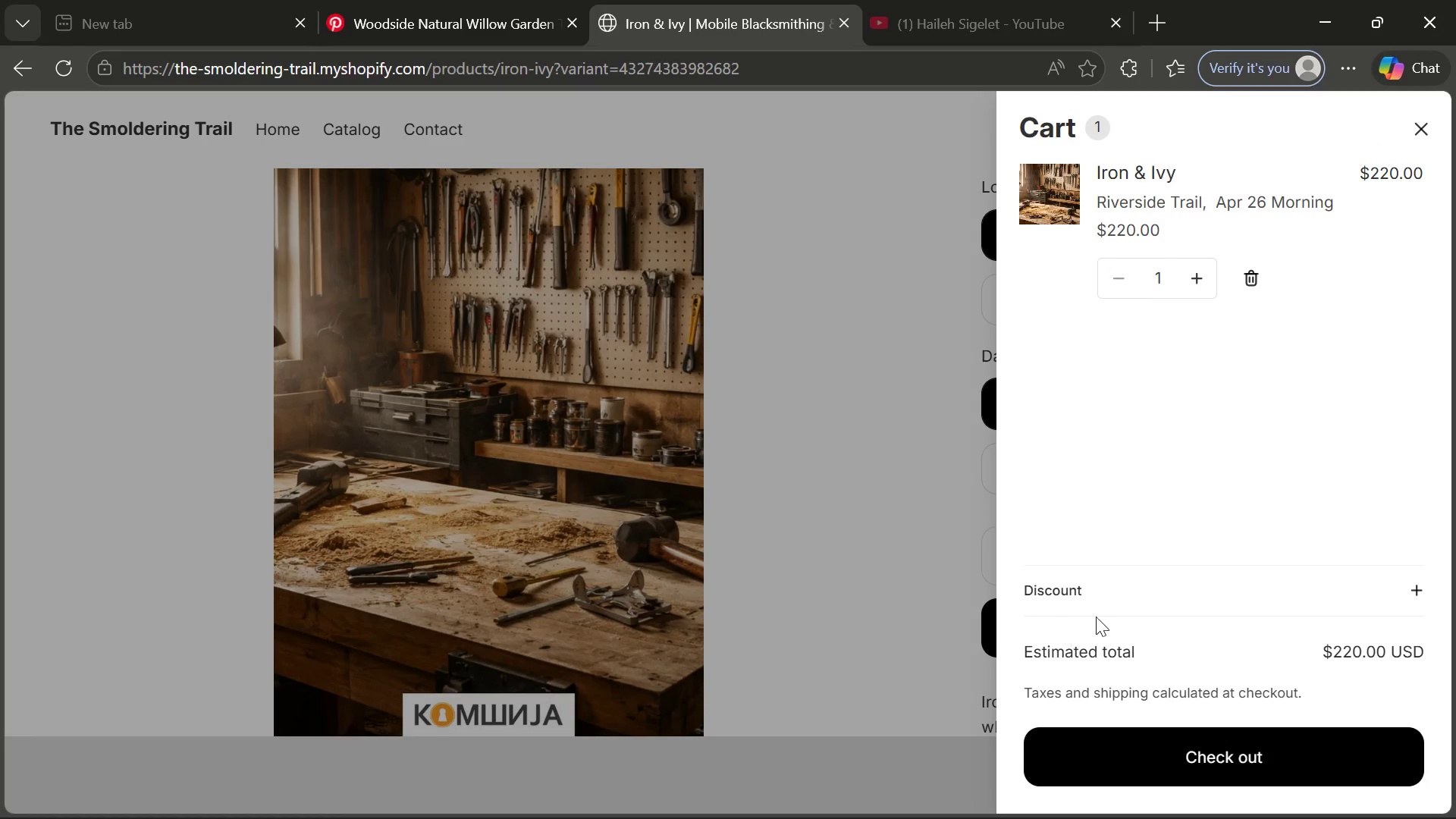 
wait(7.5)
 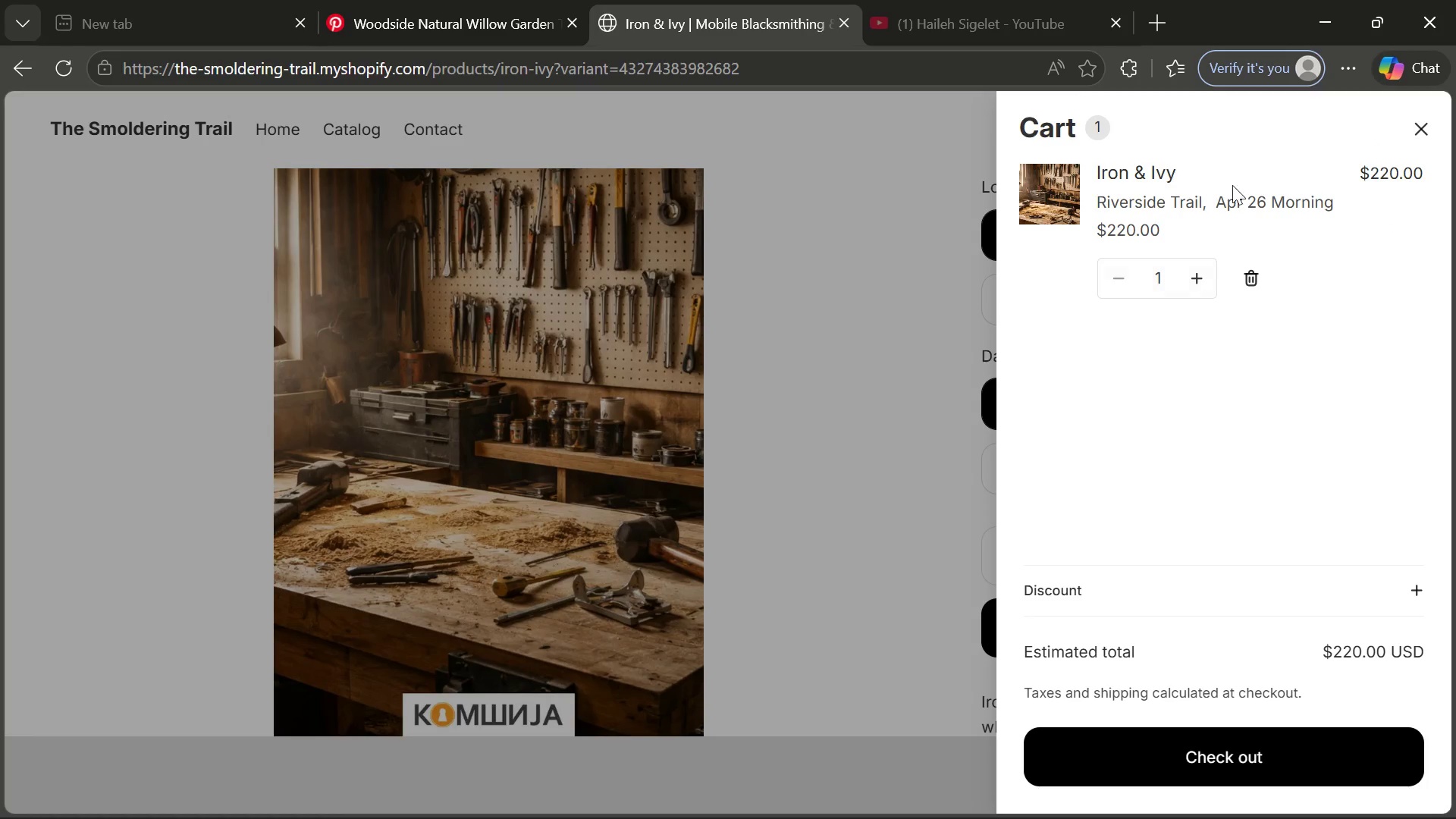 
left_click([1126, 775])
 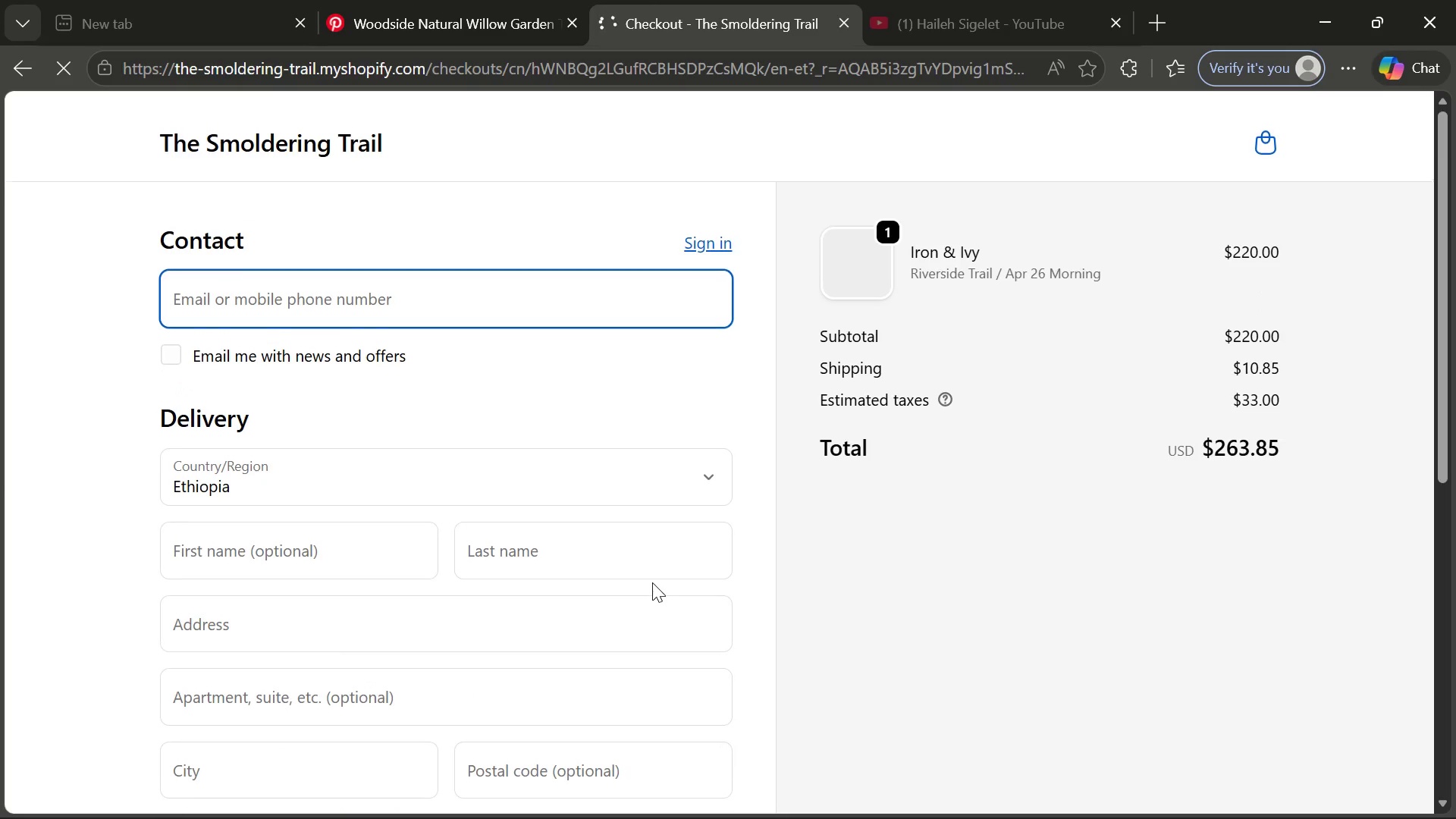 
wait(15.94)
 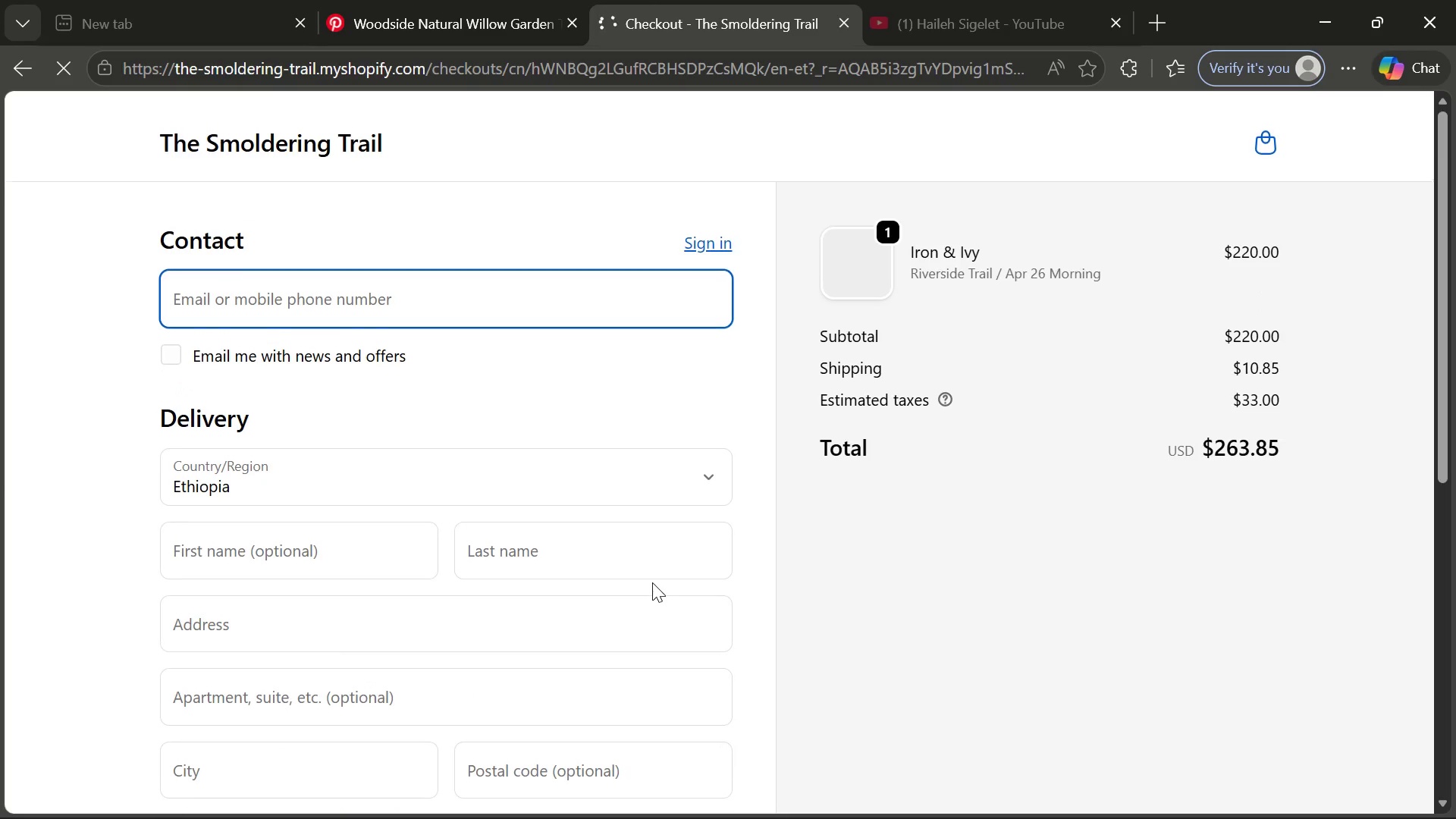 
left_click([26, 80])
 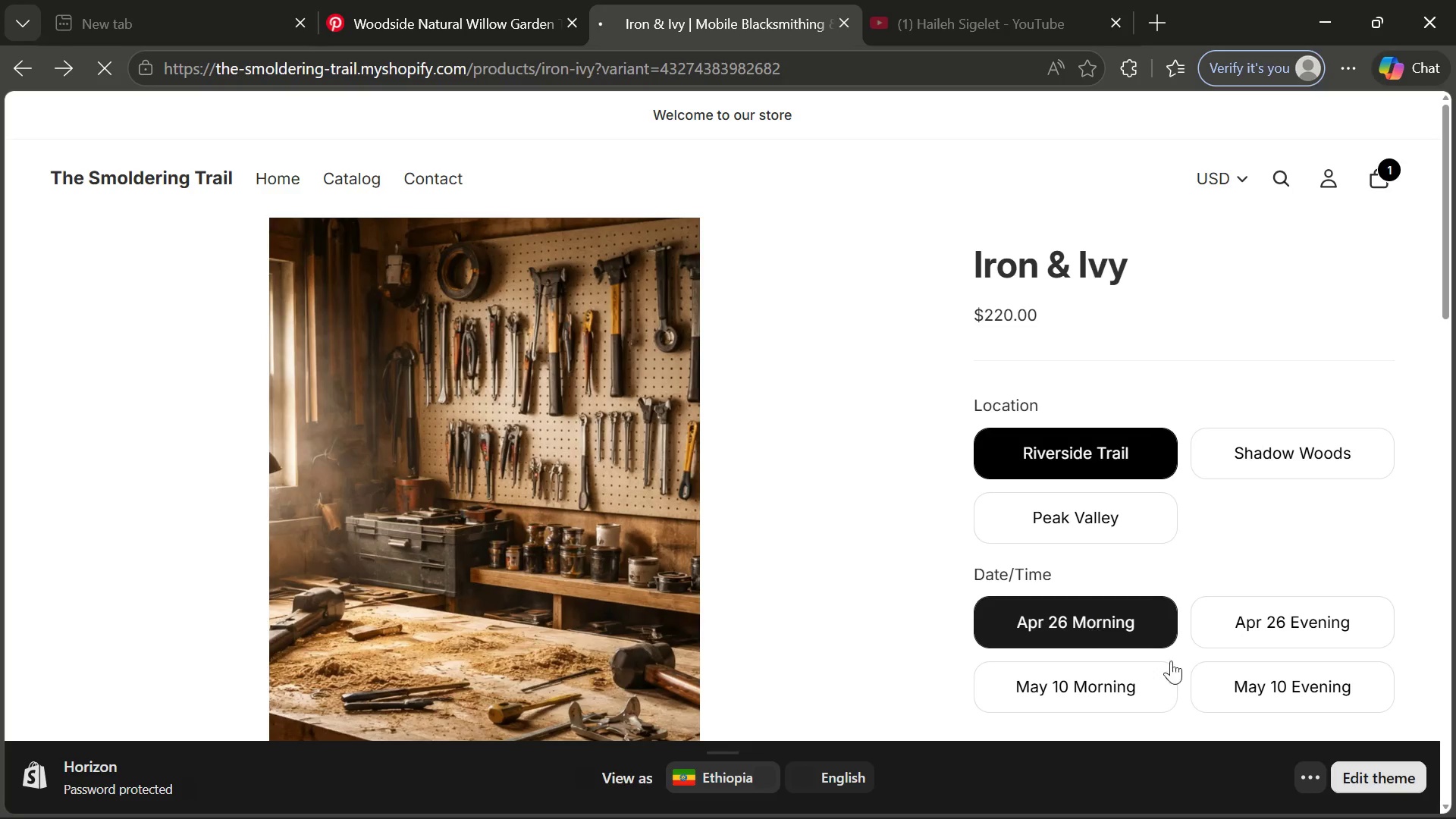 
wait(6.16)
 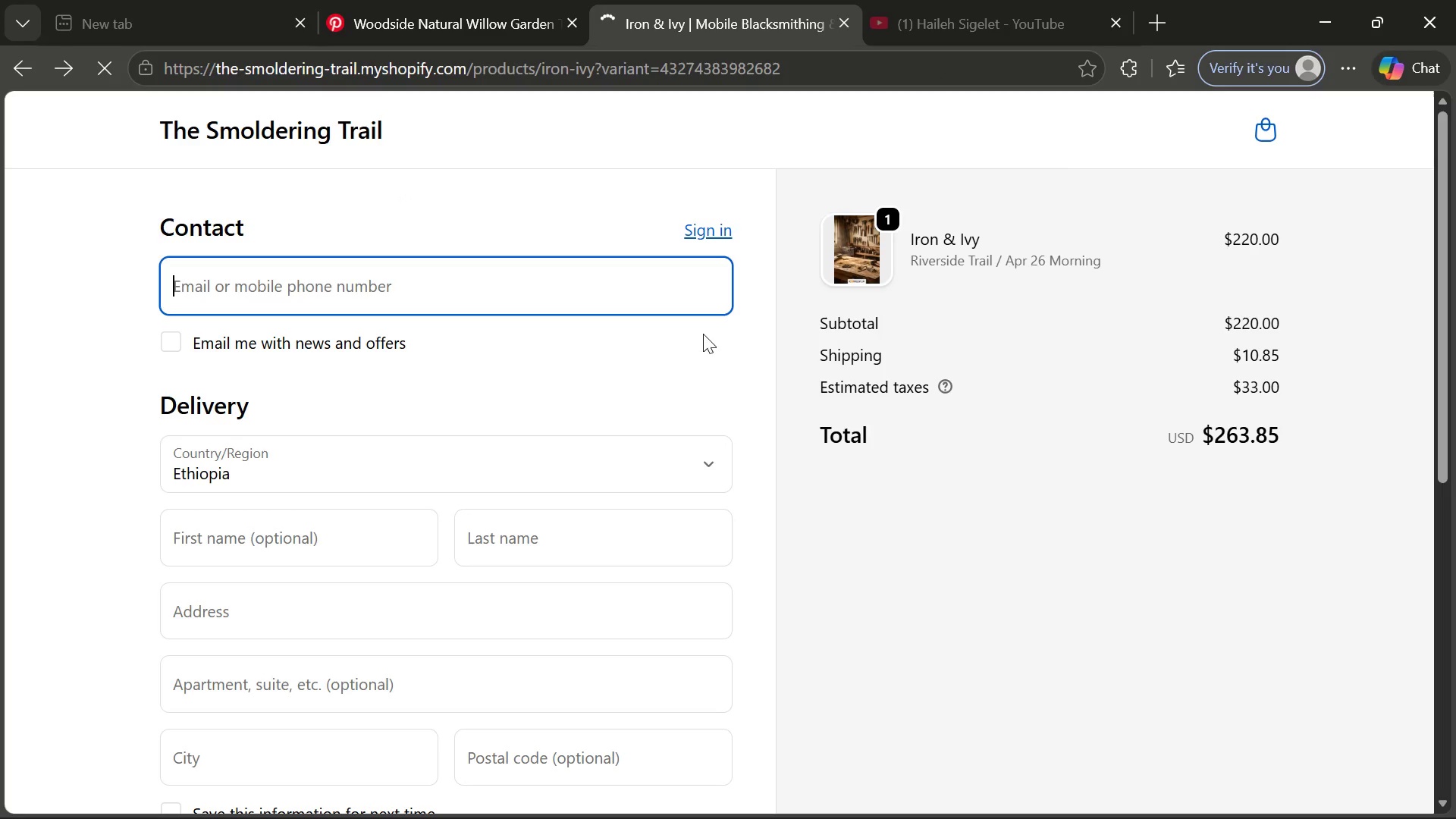 
left_click([1227, 568])
 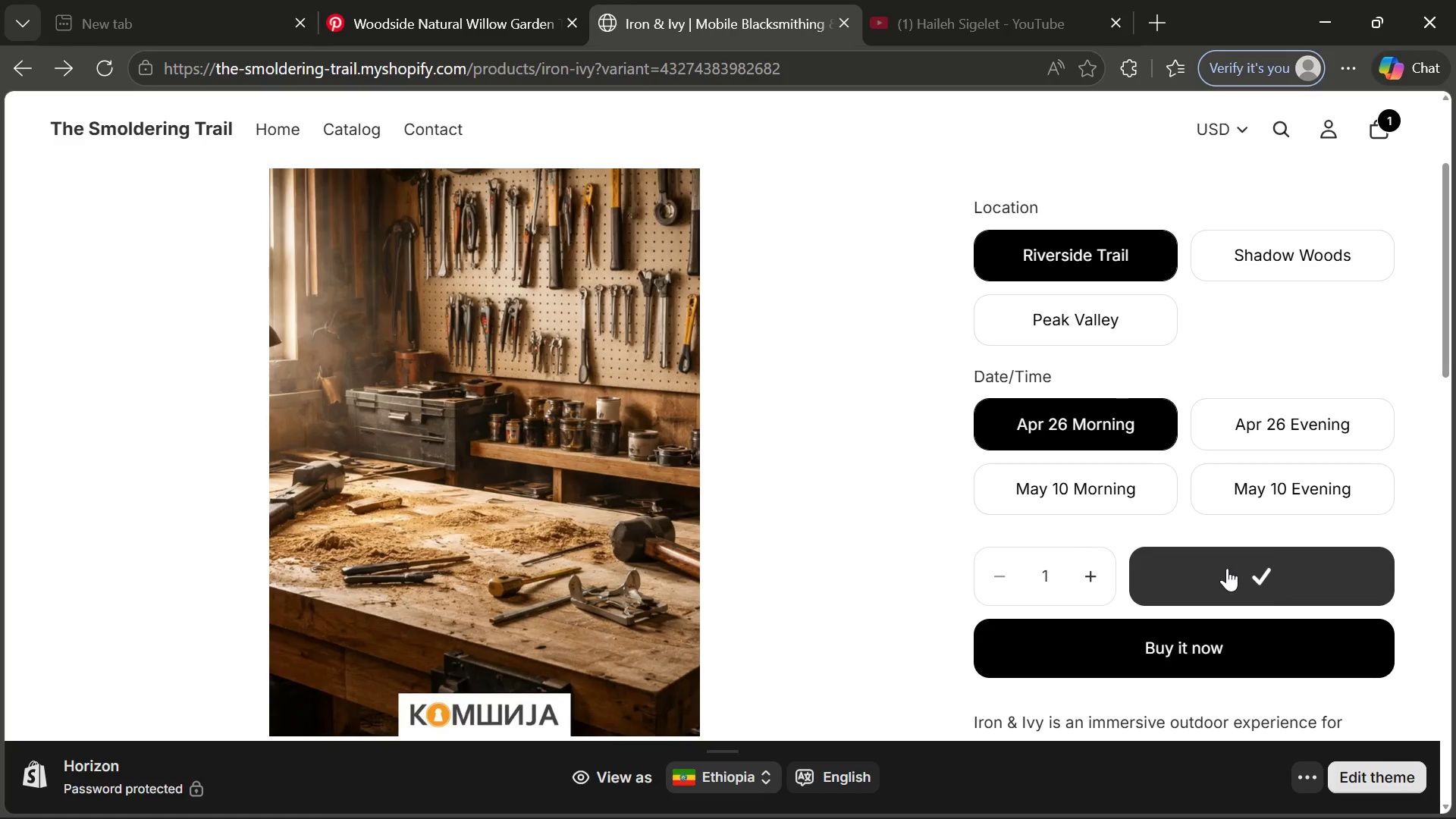 
mouse_move([1183, 451])
 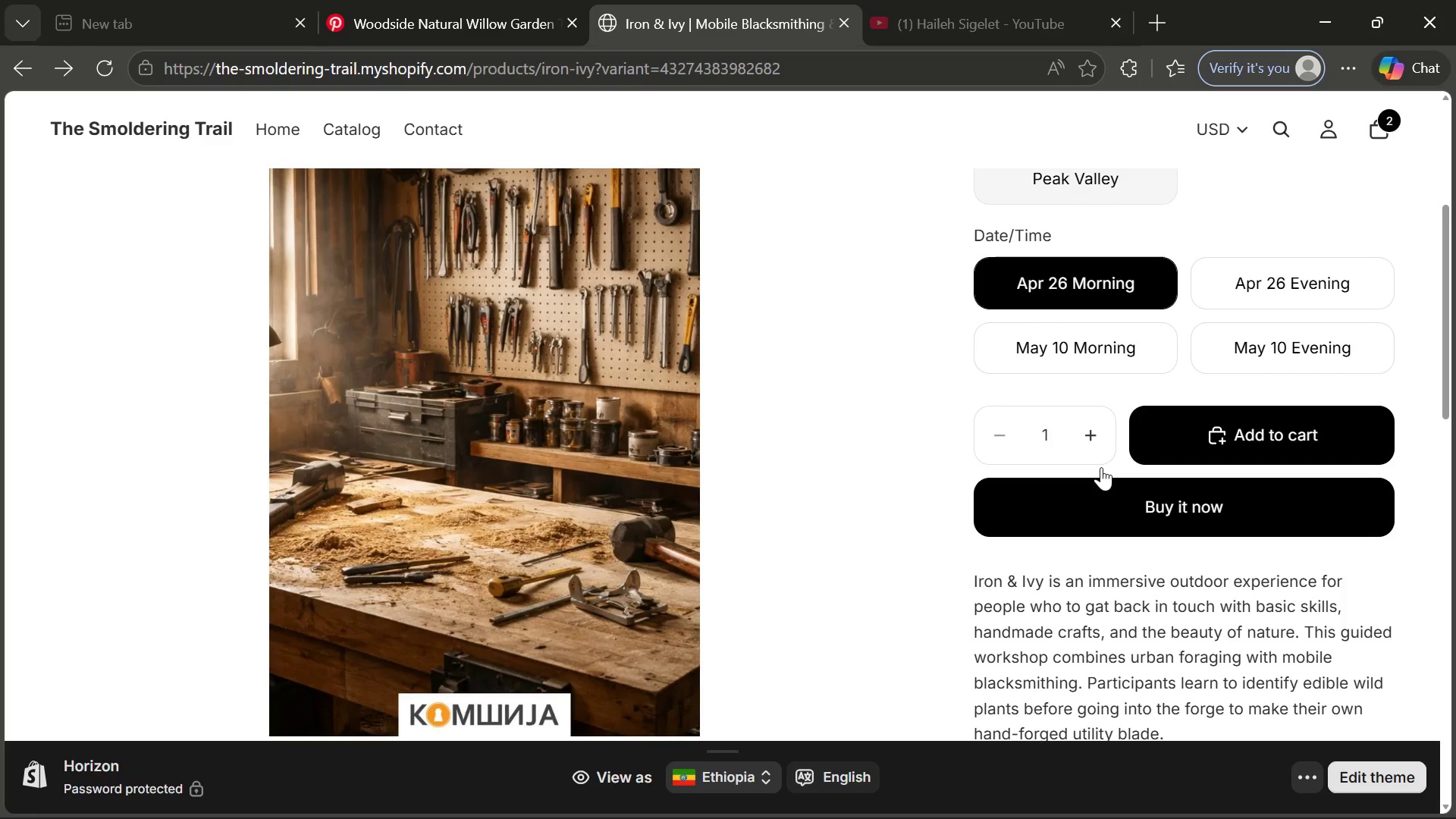 
wait(8.71)
 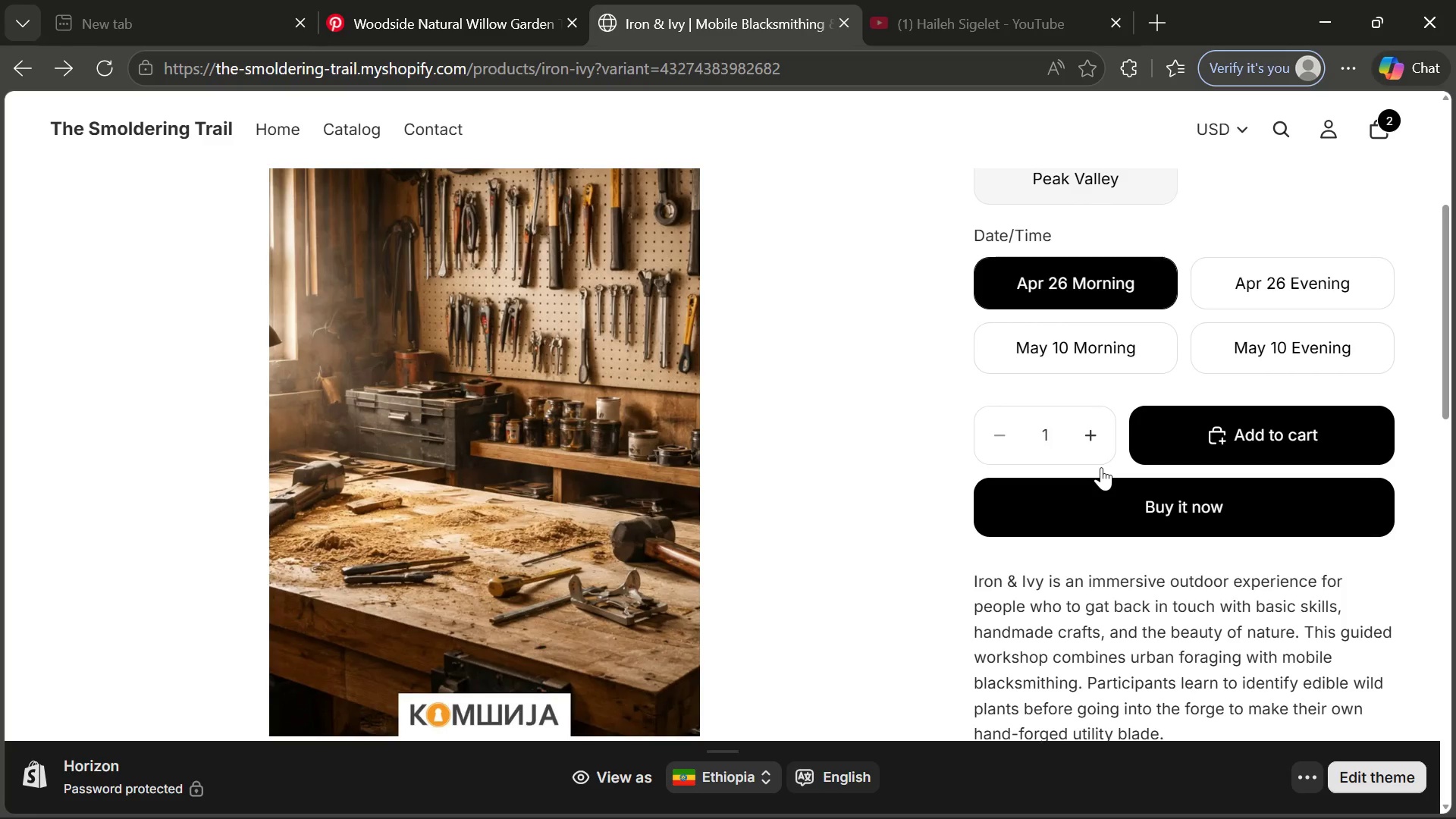 
left_click([1383, 121])
 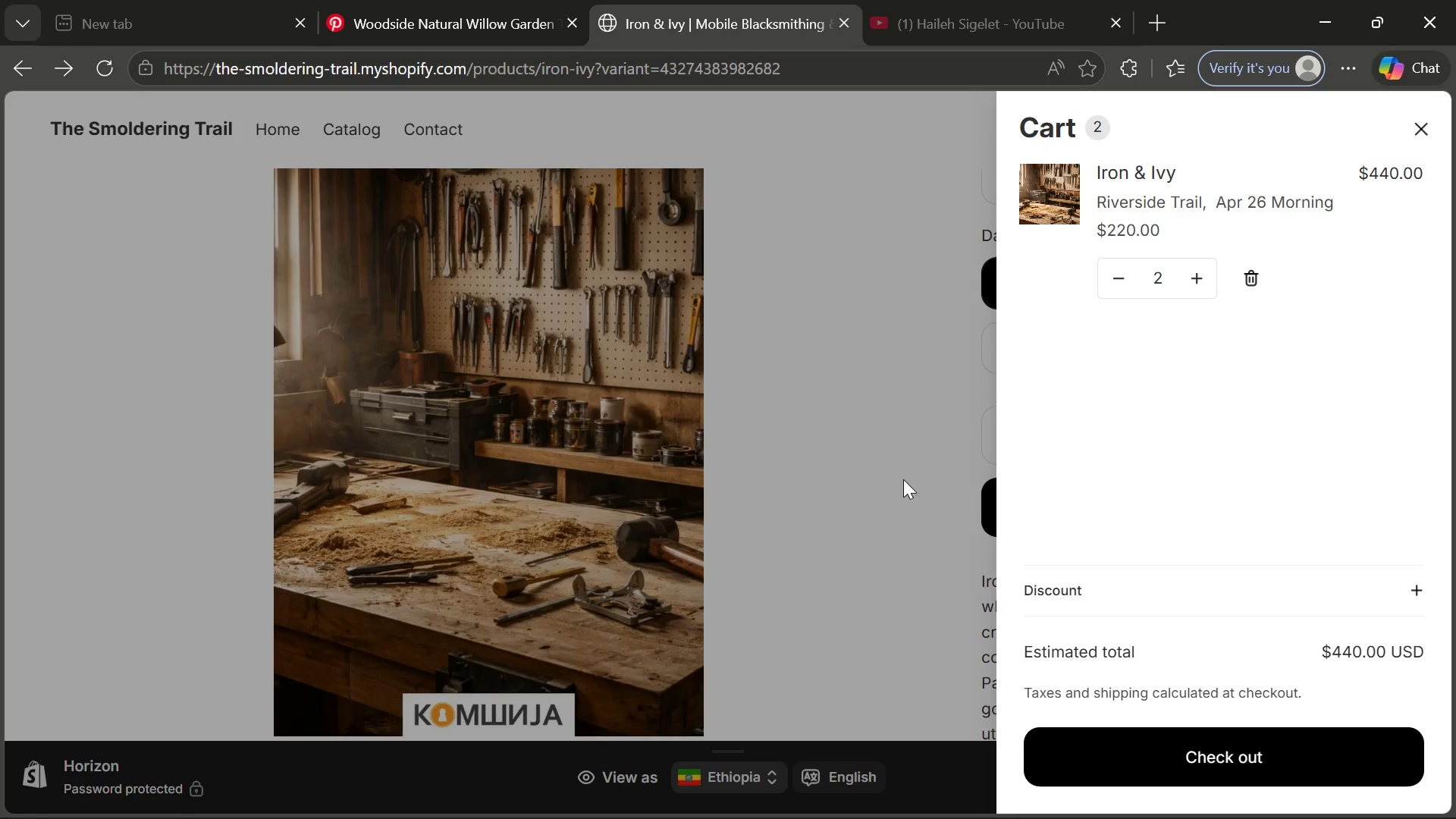 
left_click([880, 477])
 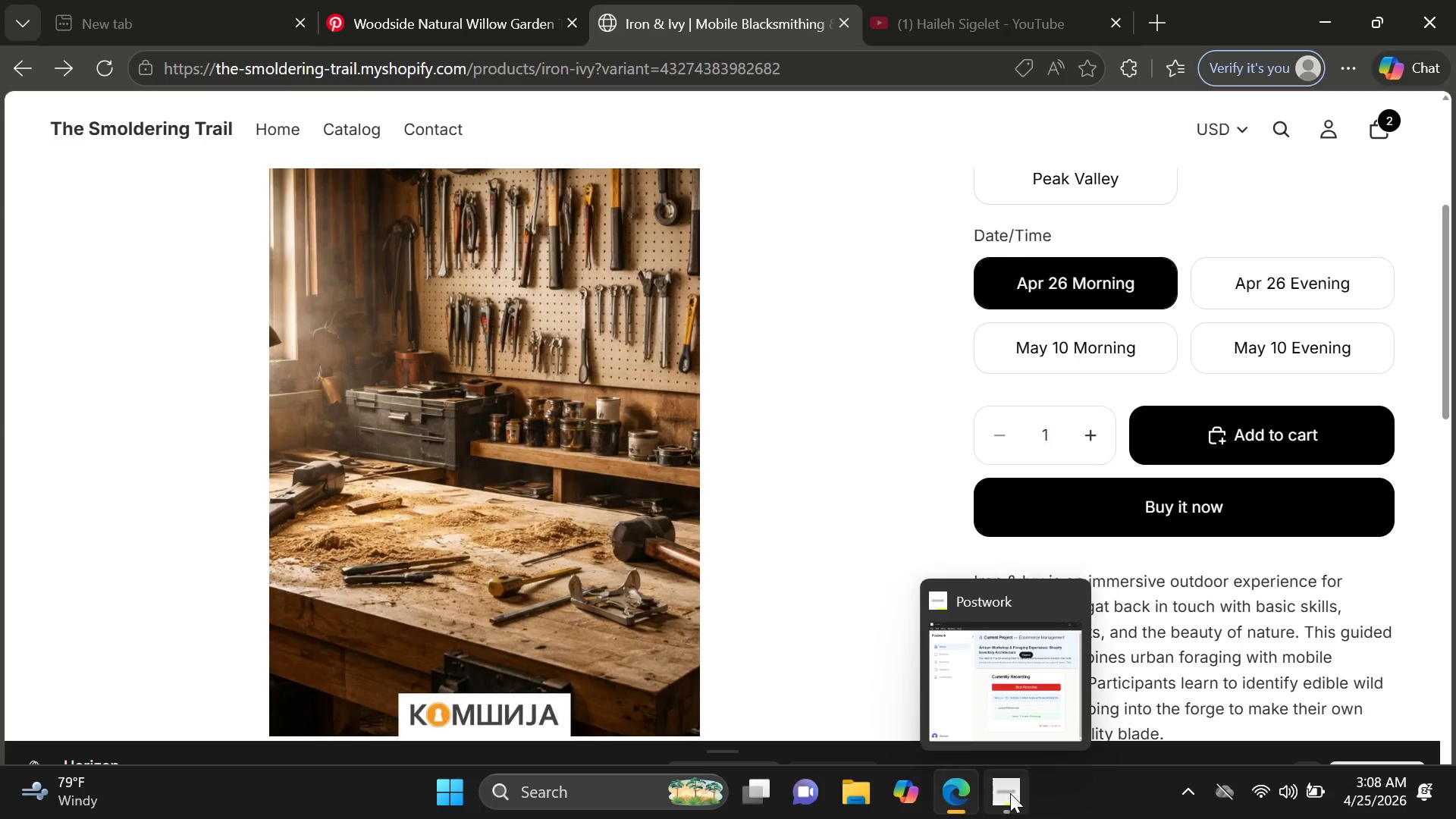 
left_click([1010, 793])